 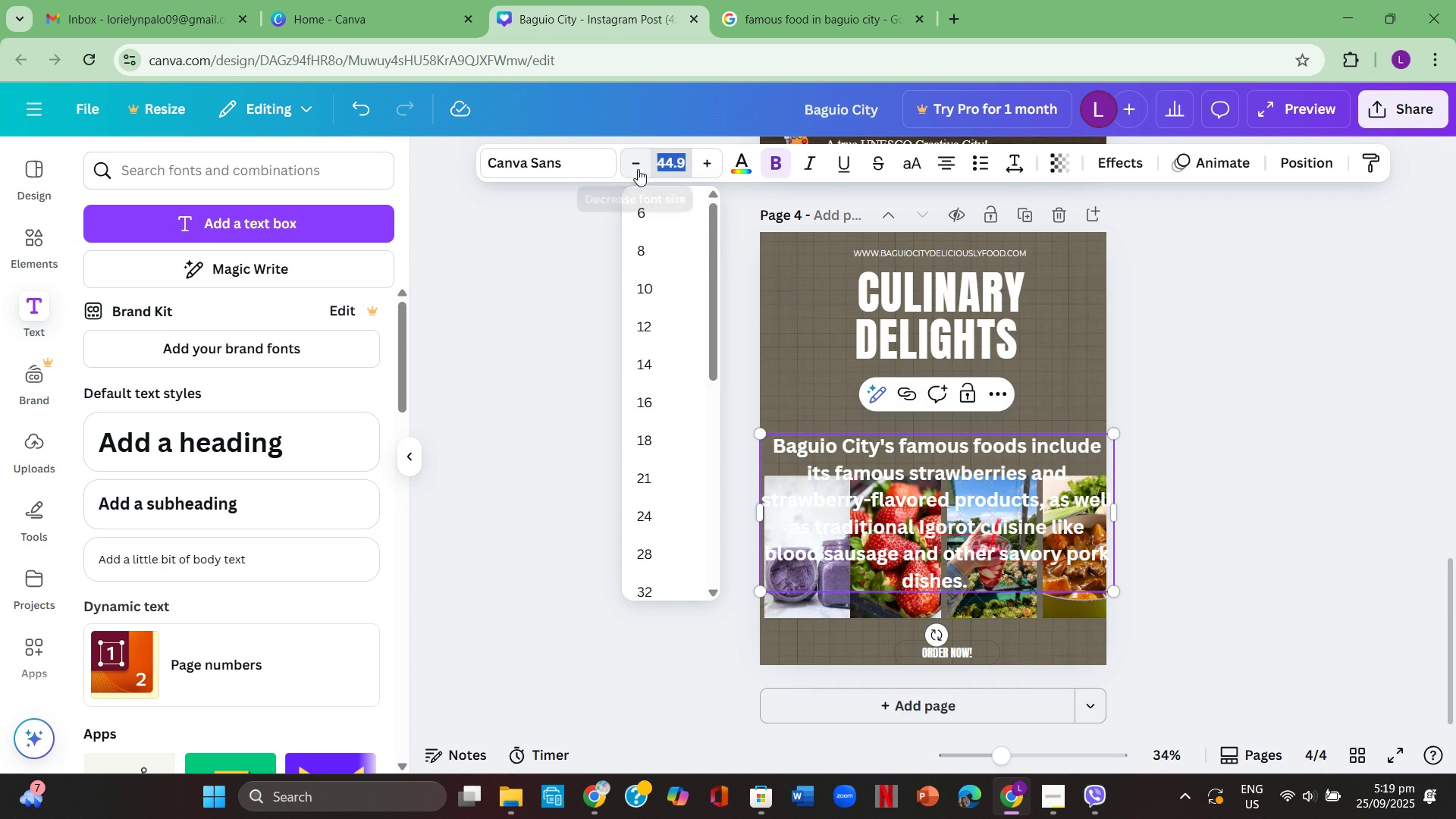 
double_click([638, 169])
 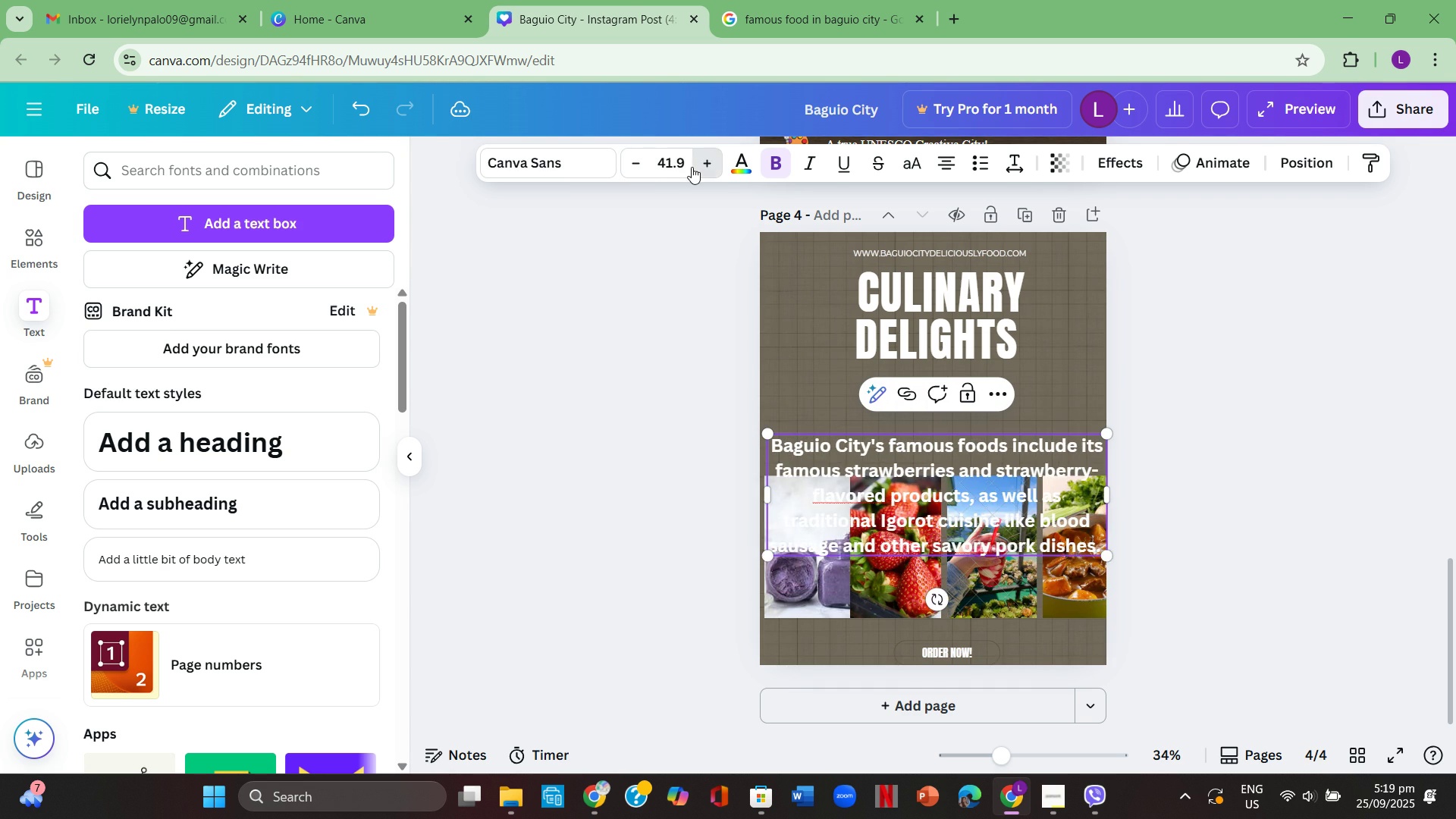 
double_click([692, 167])
 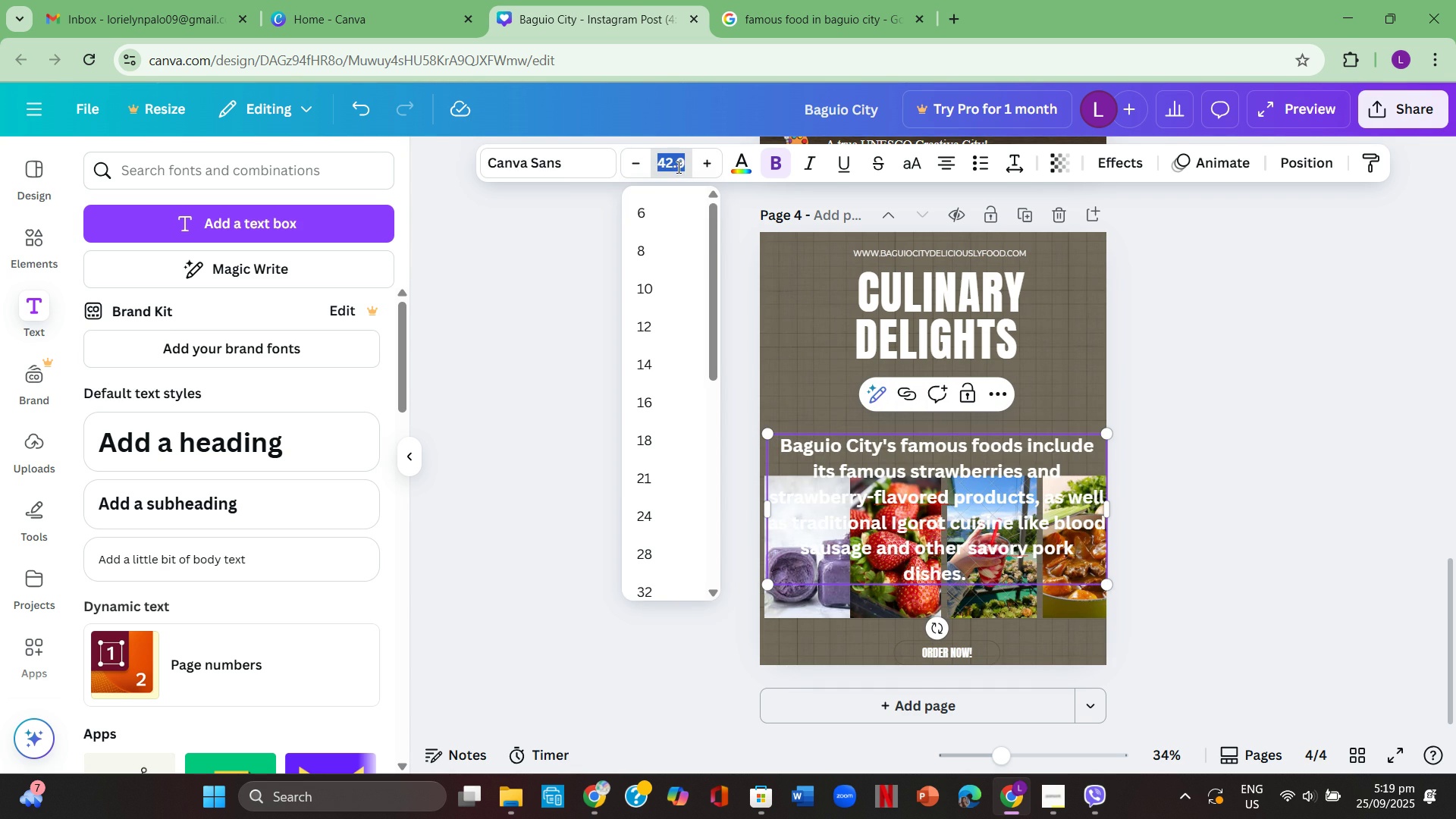 
left_click([678, 167])
 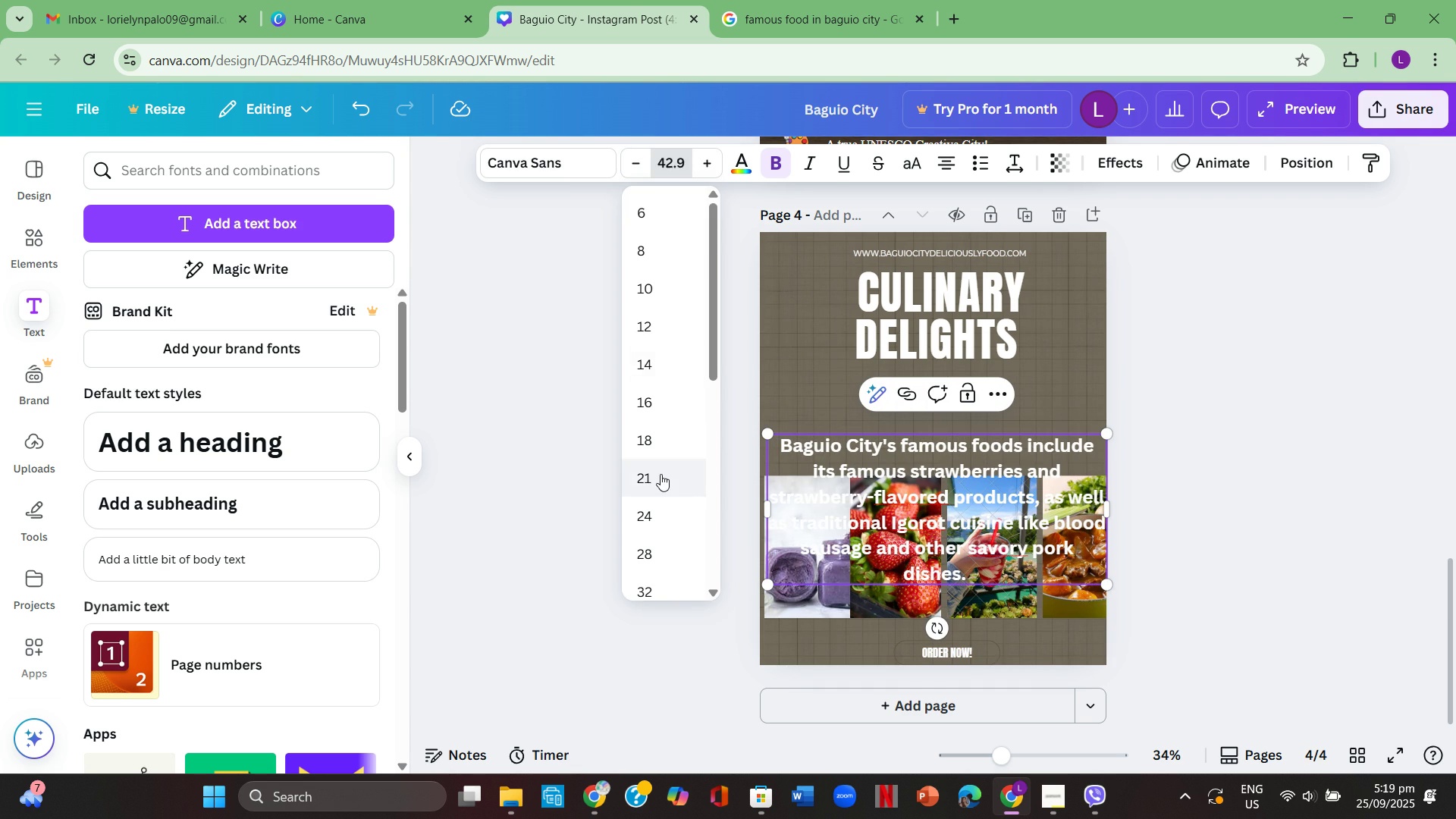 
left_click([661, 474])